 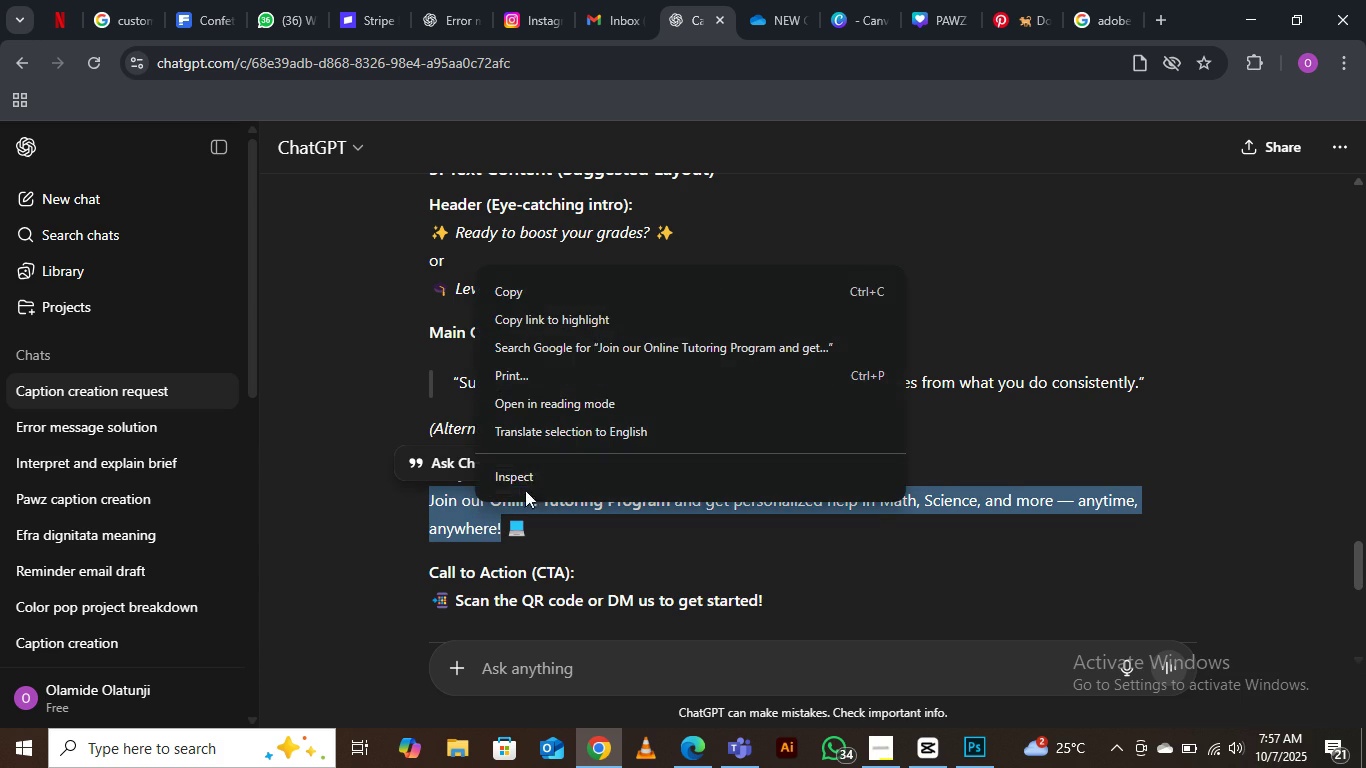 
left_click([550, 285])
 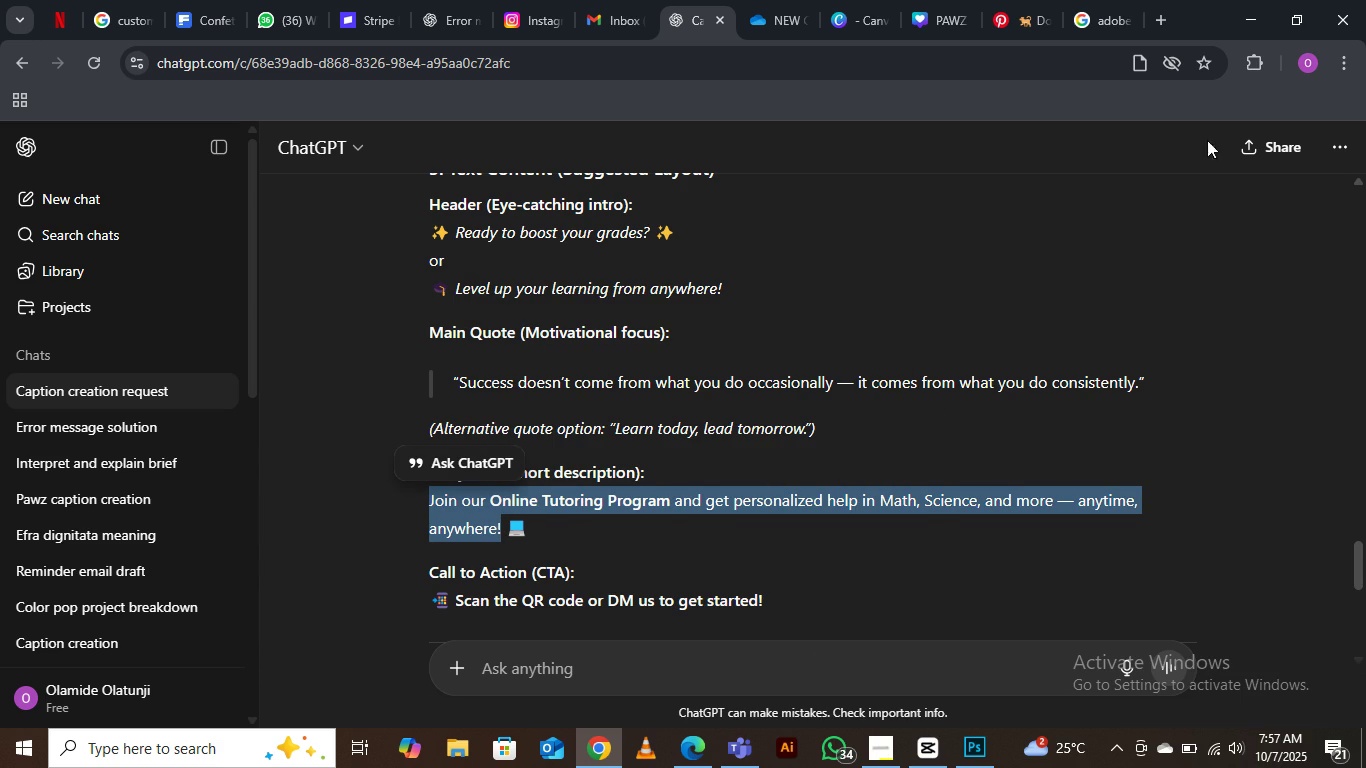 
left_click([1258, 10])
 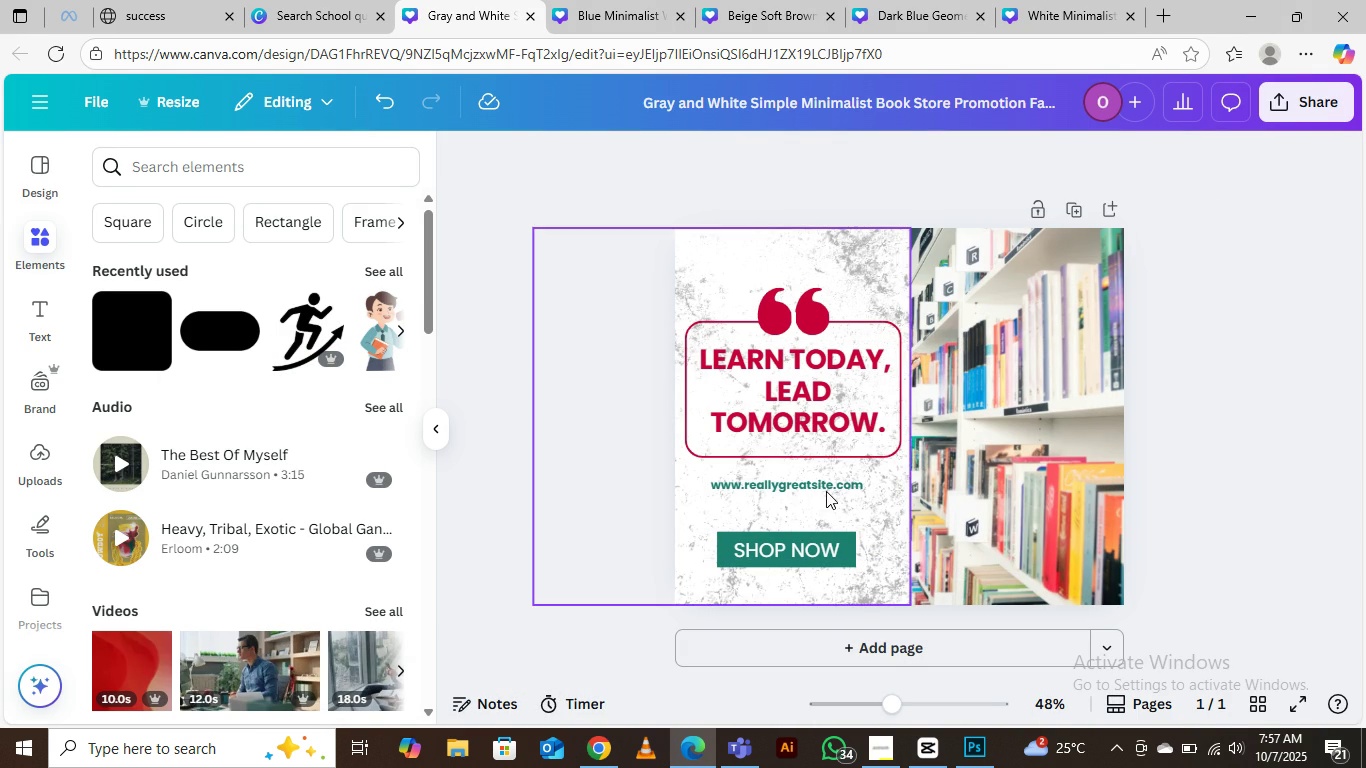 
left_click([828, 485])
 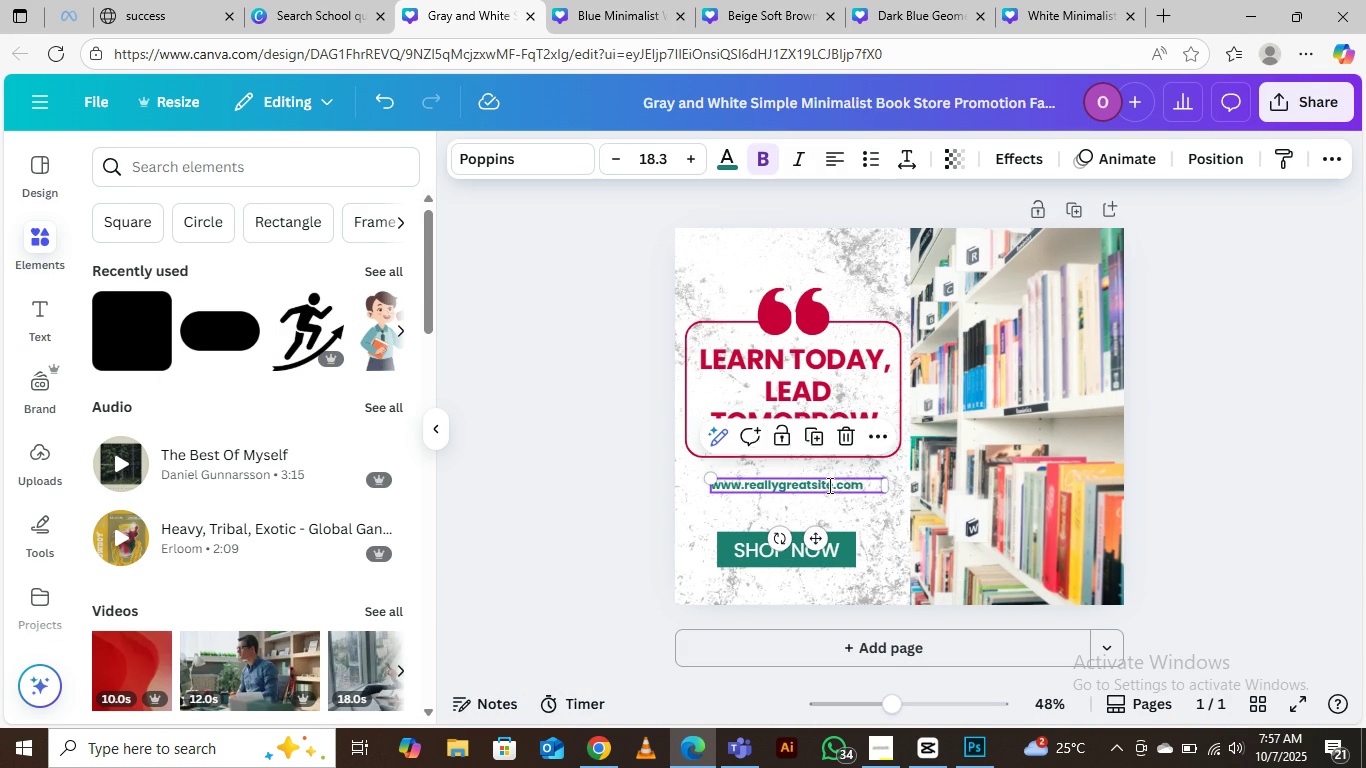 
double_click([828, 485])